 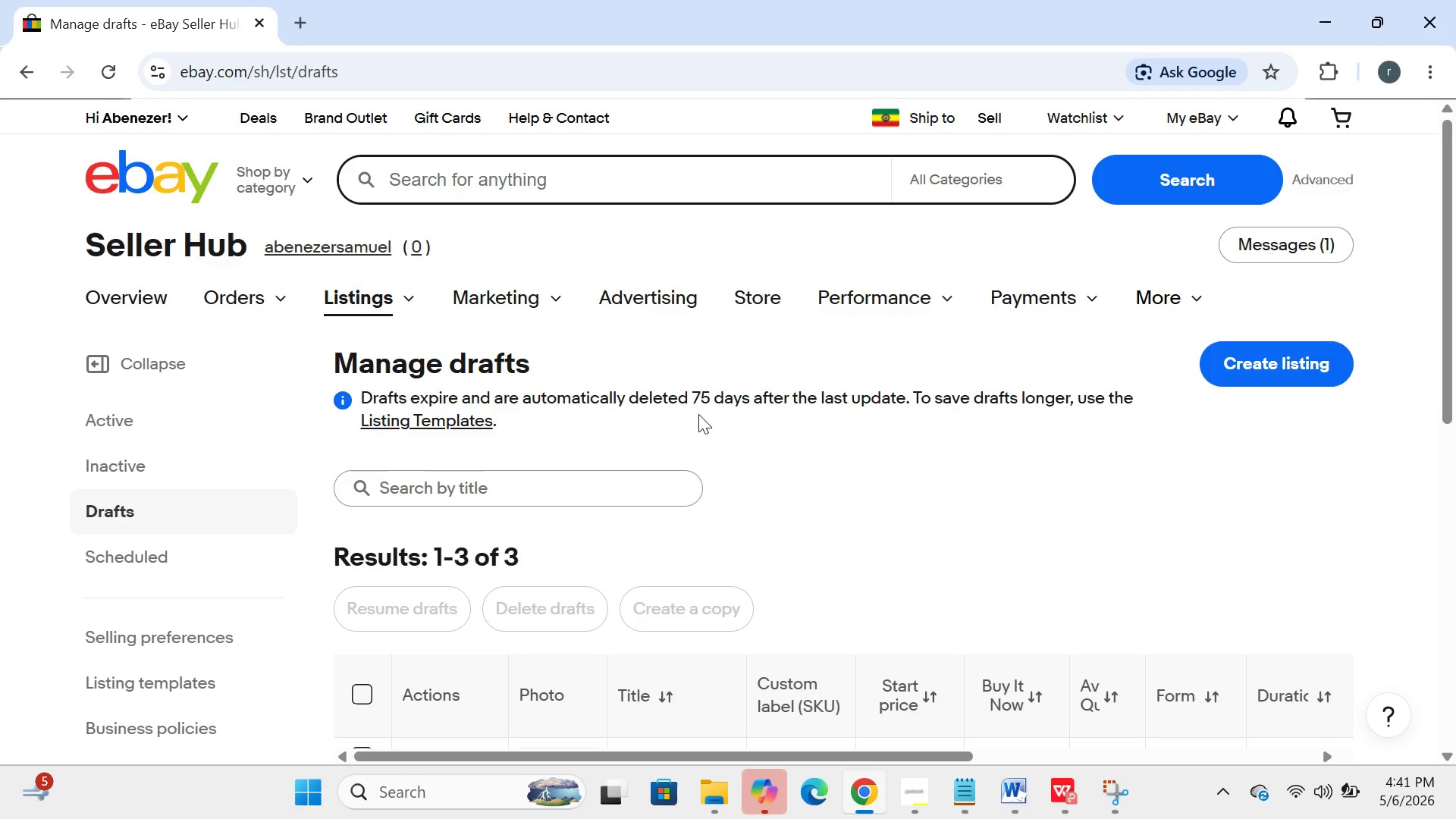 
left_click([1389, 560])
 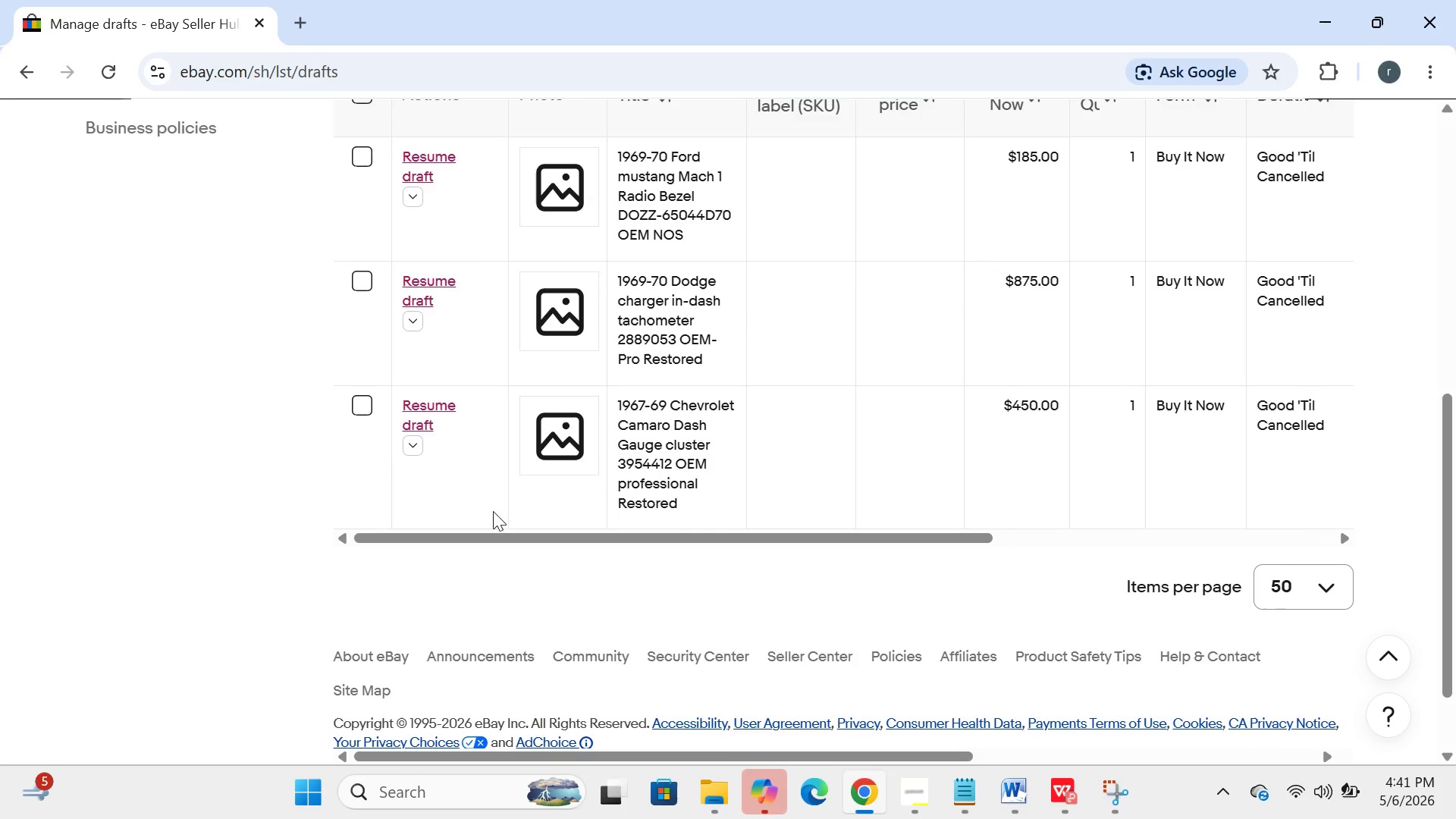 
left_click([422, 412])
 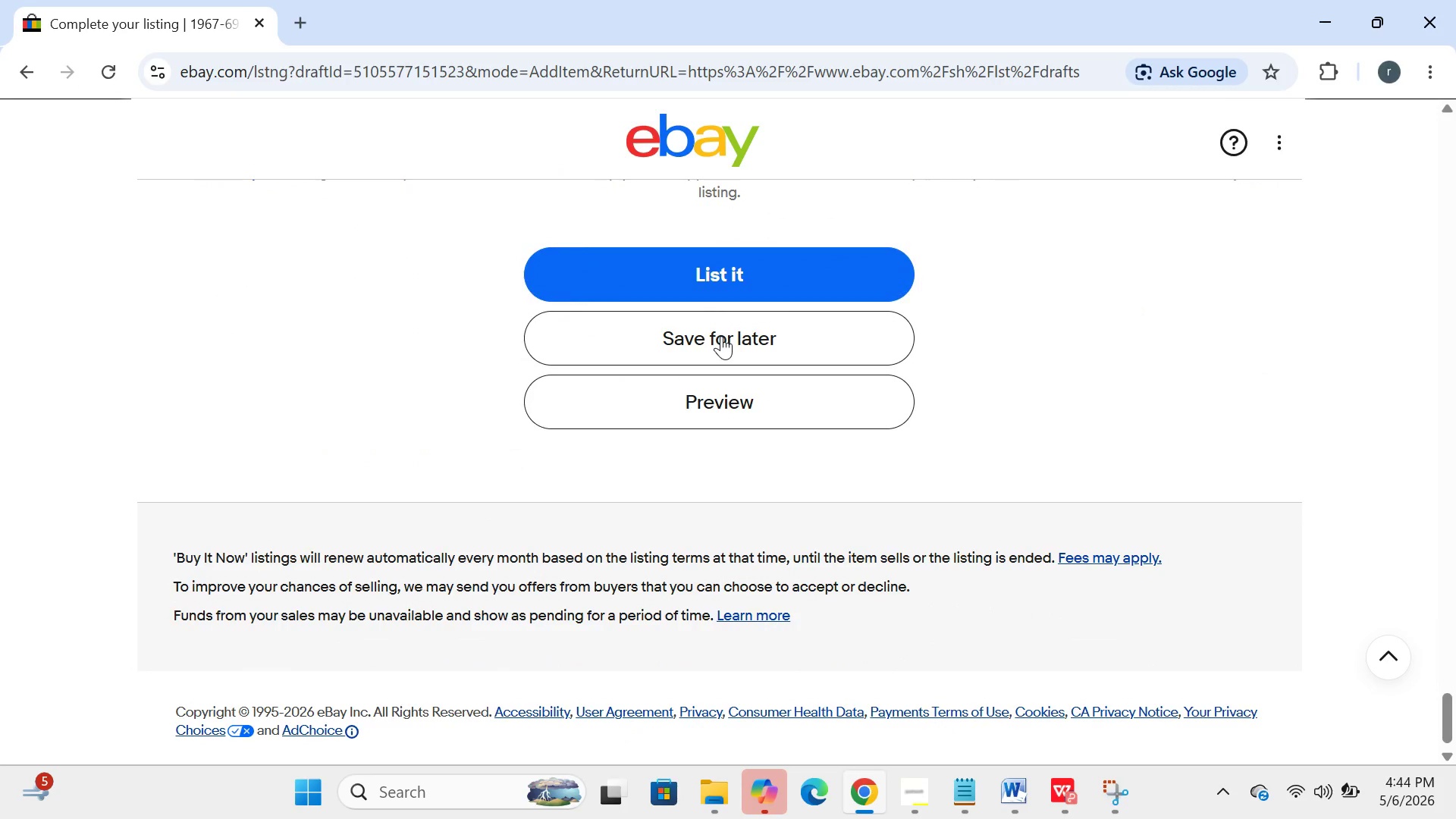 
wait(183.3)
 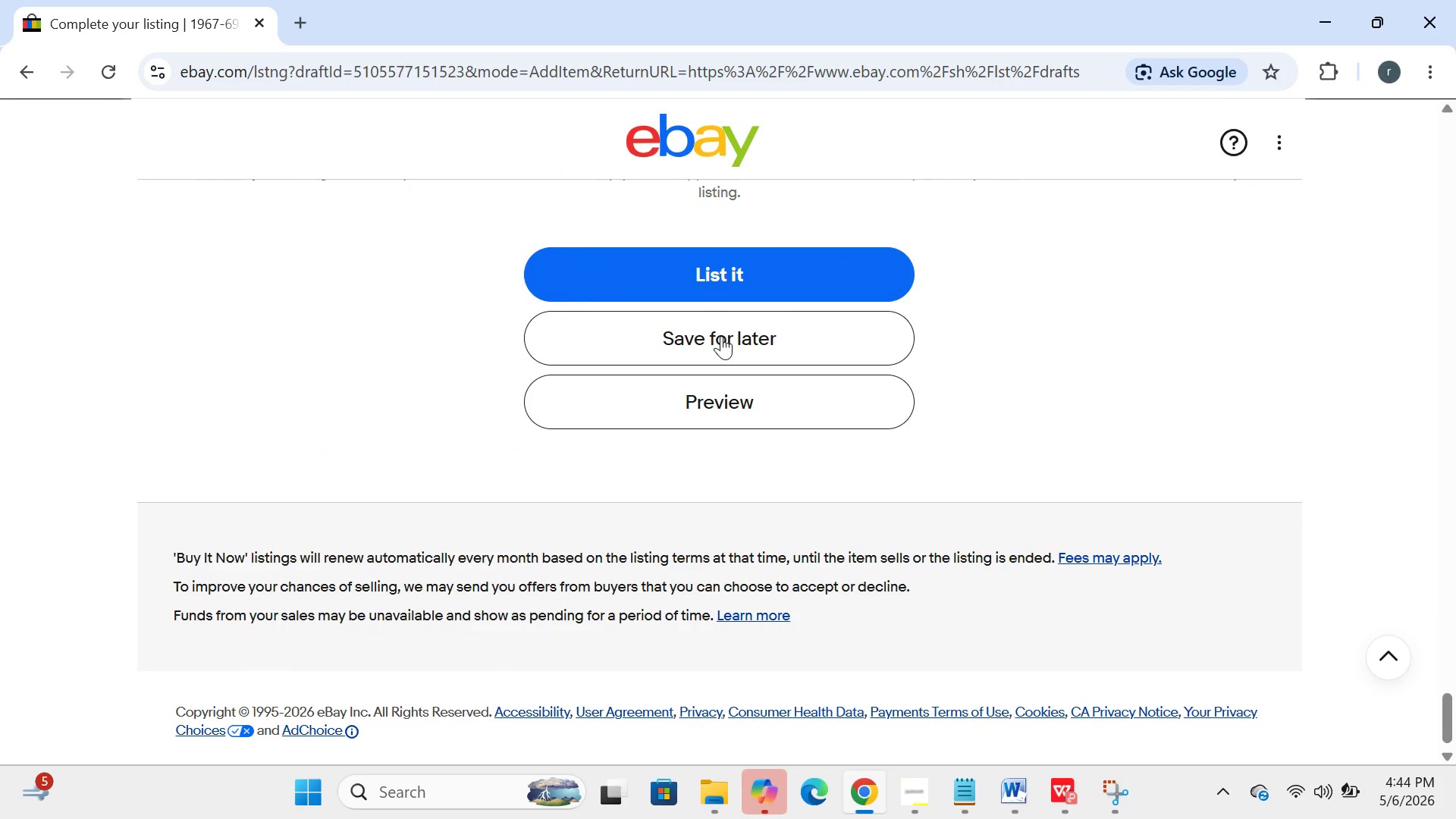 
left_click([721, 336])
 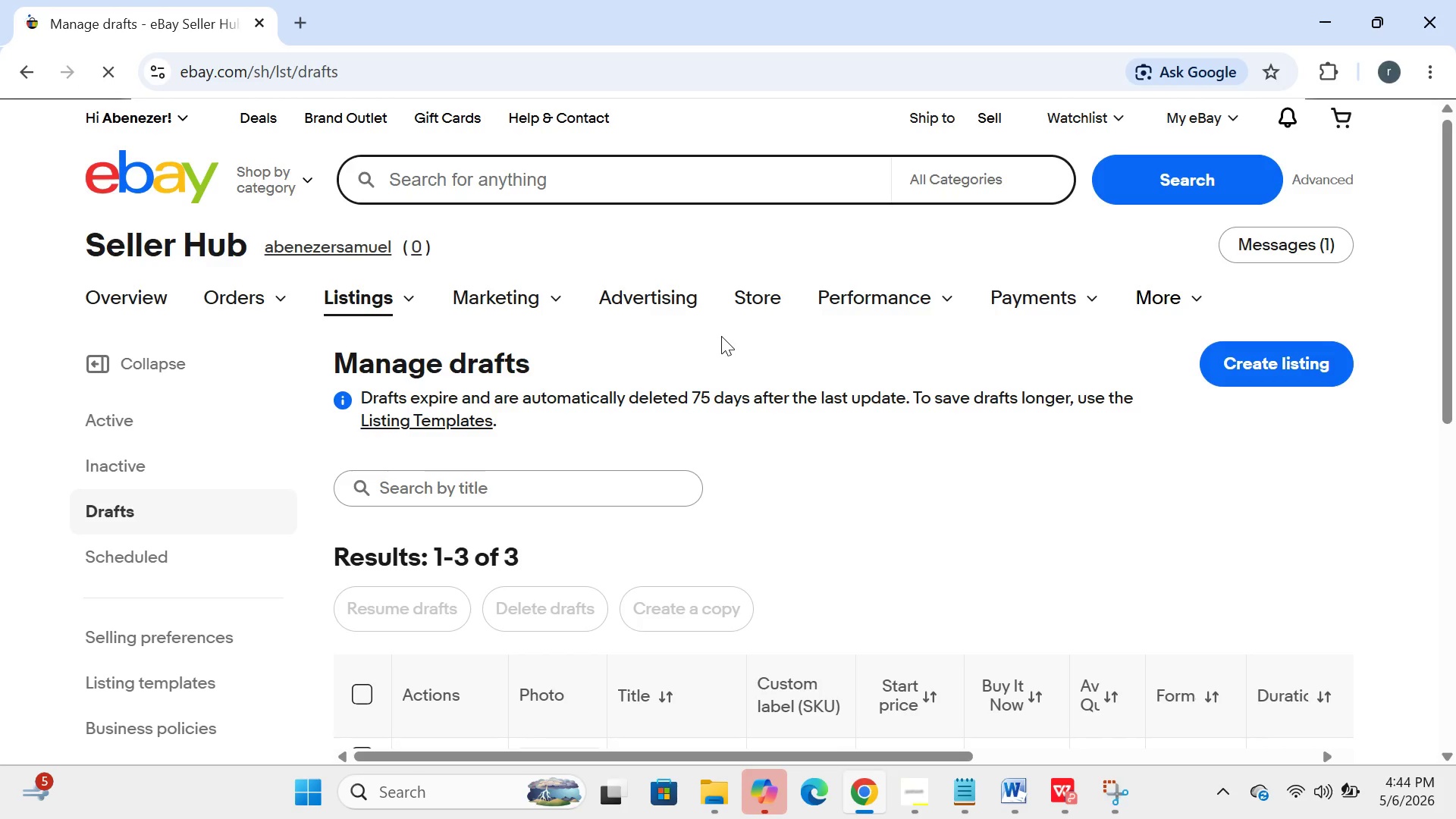 
wait(30.84)
 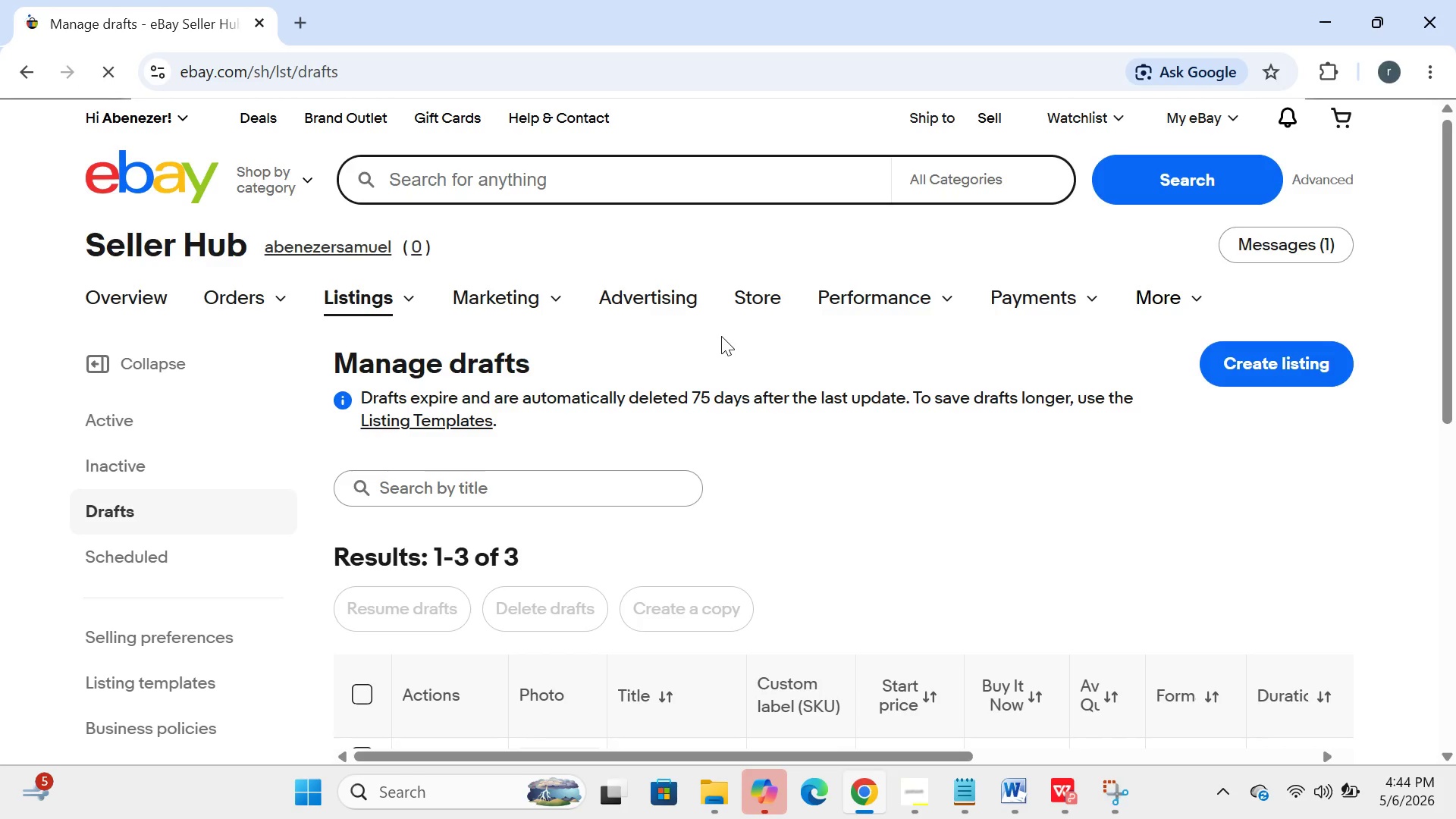 
left_click([422, 413])
 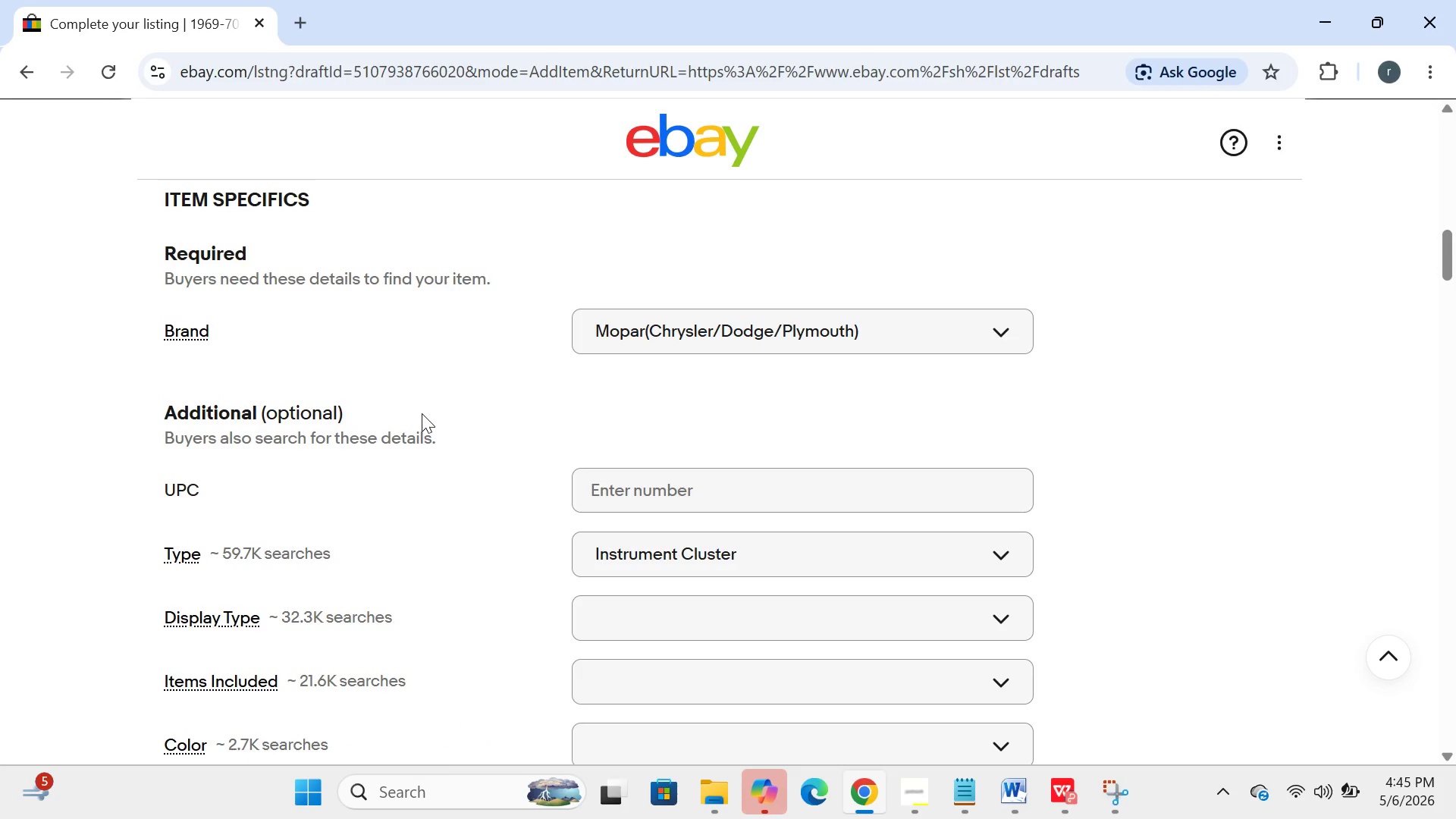 
wait(41.14)
 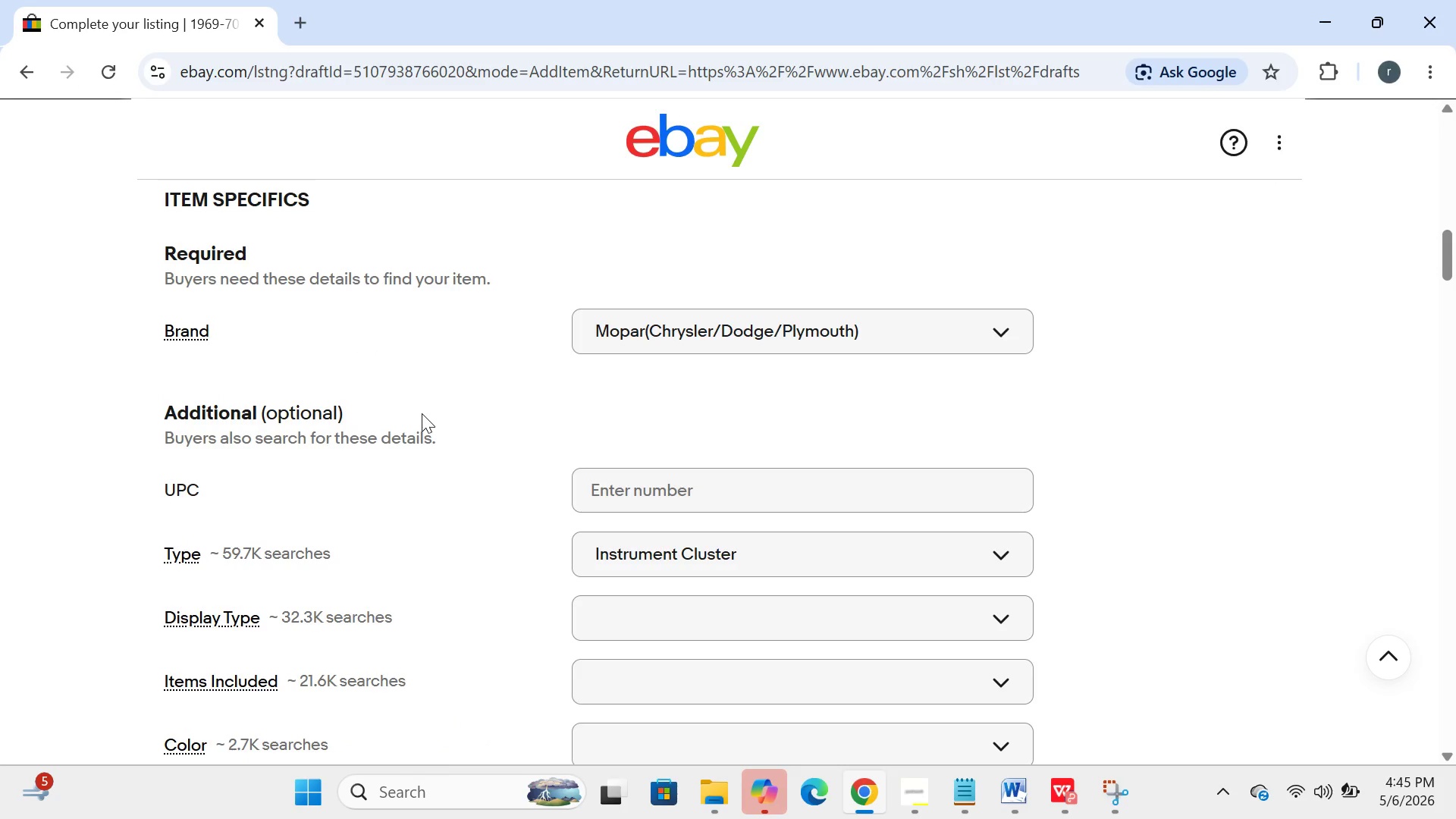 
mouse_move([643, 463])
 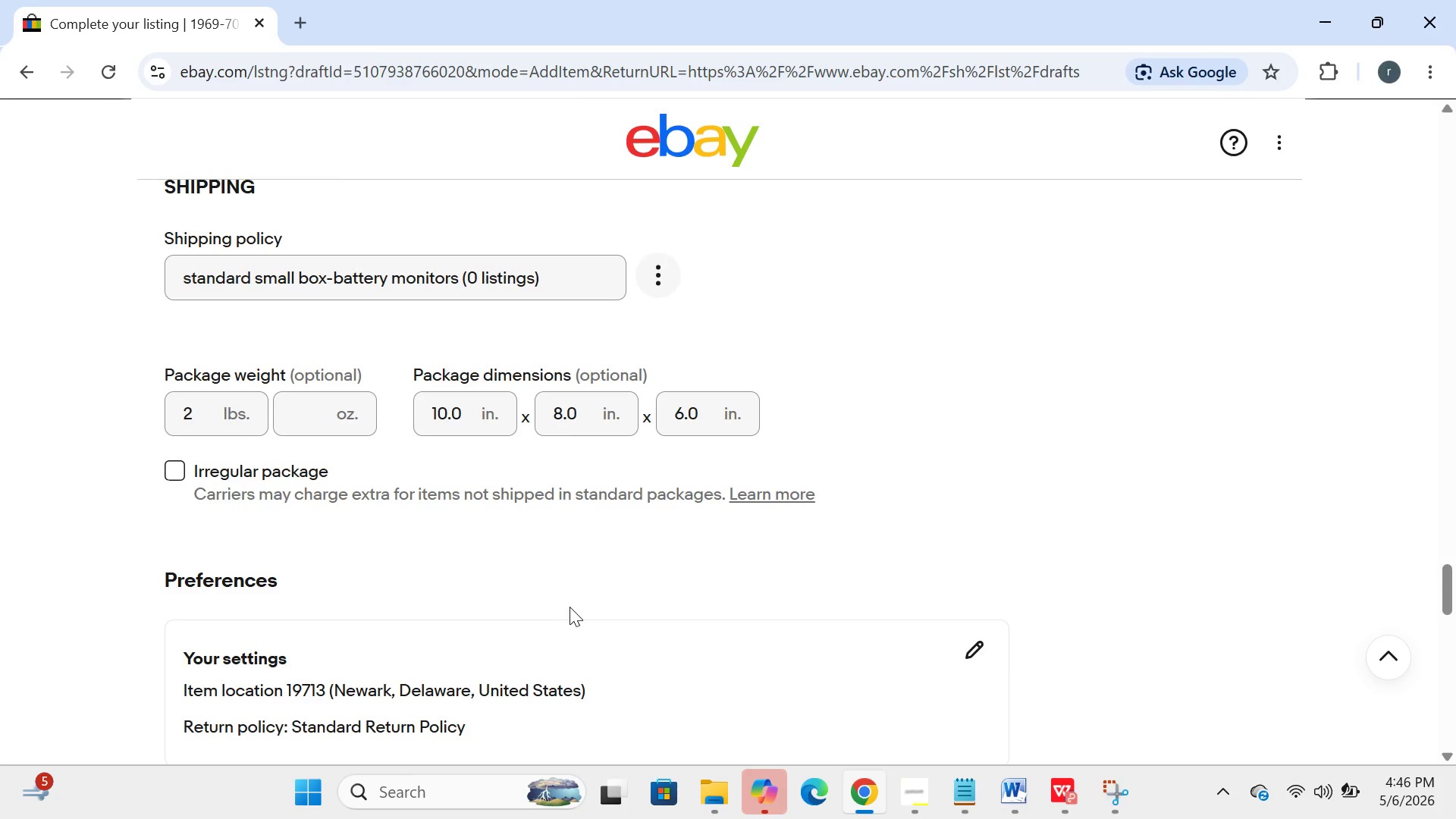 
wait(33.51)
 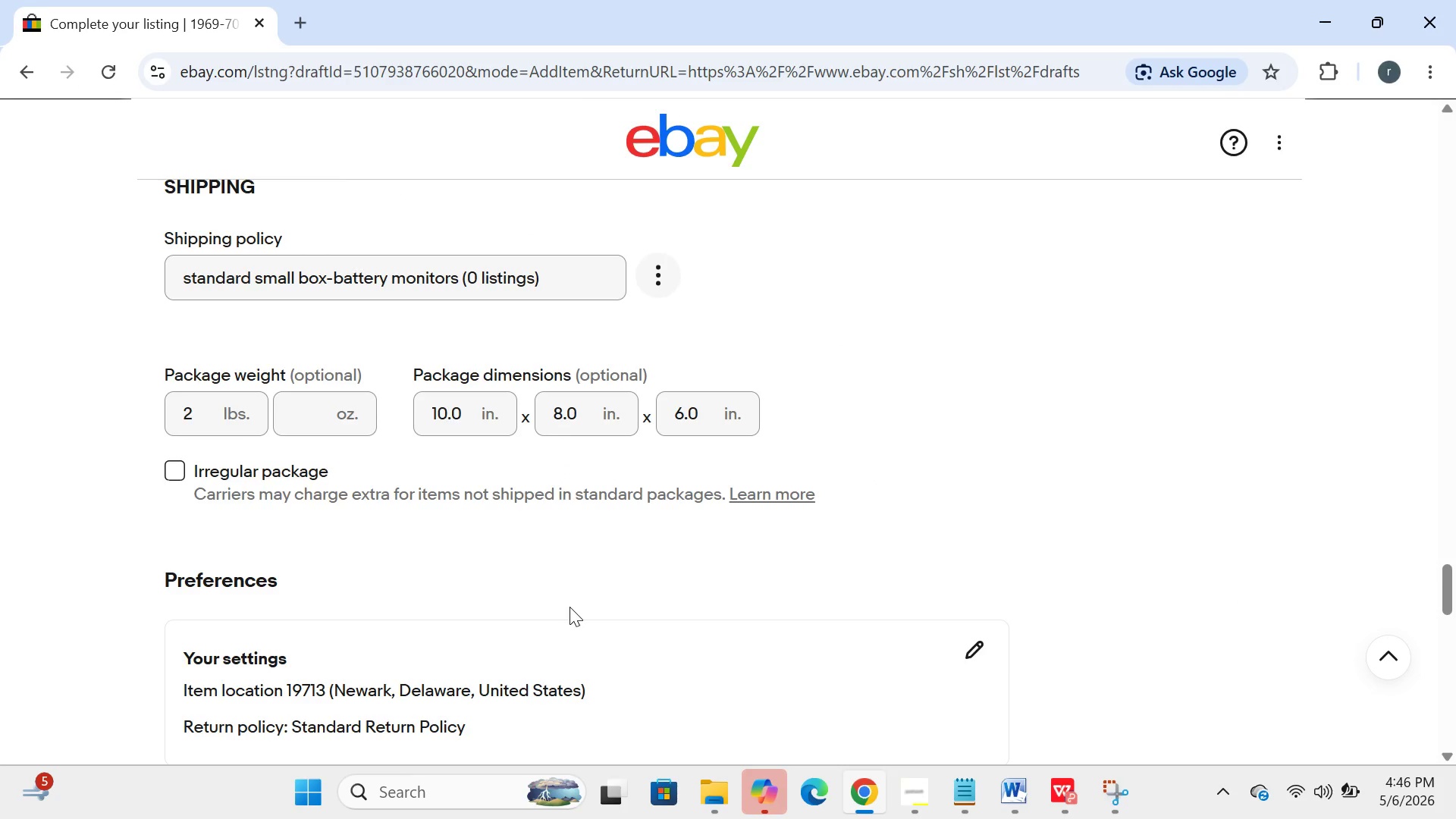 
left_click([633, 576])
 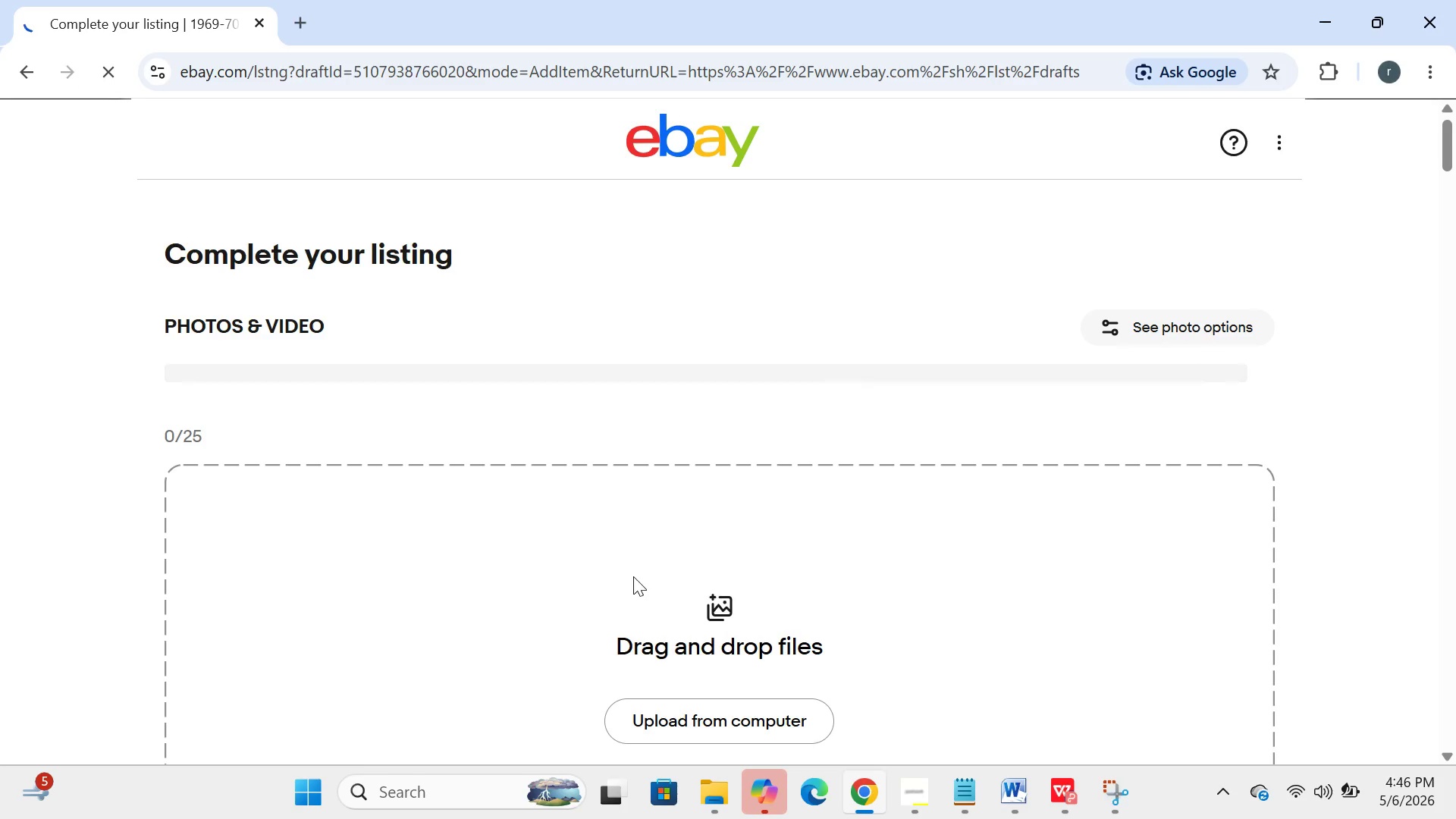 
wait(20.75)
 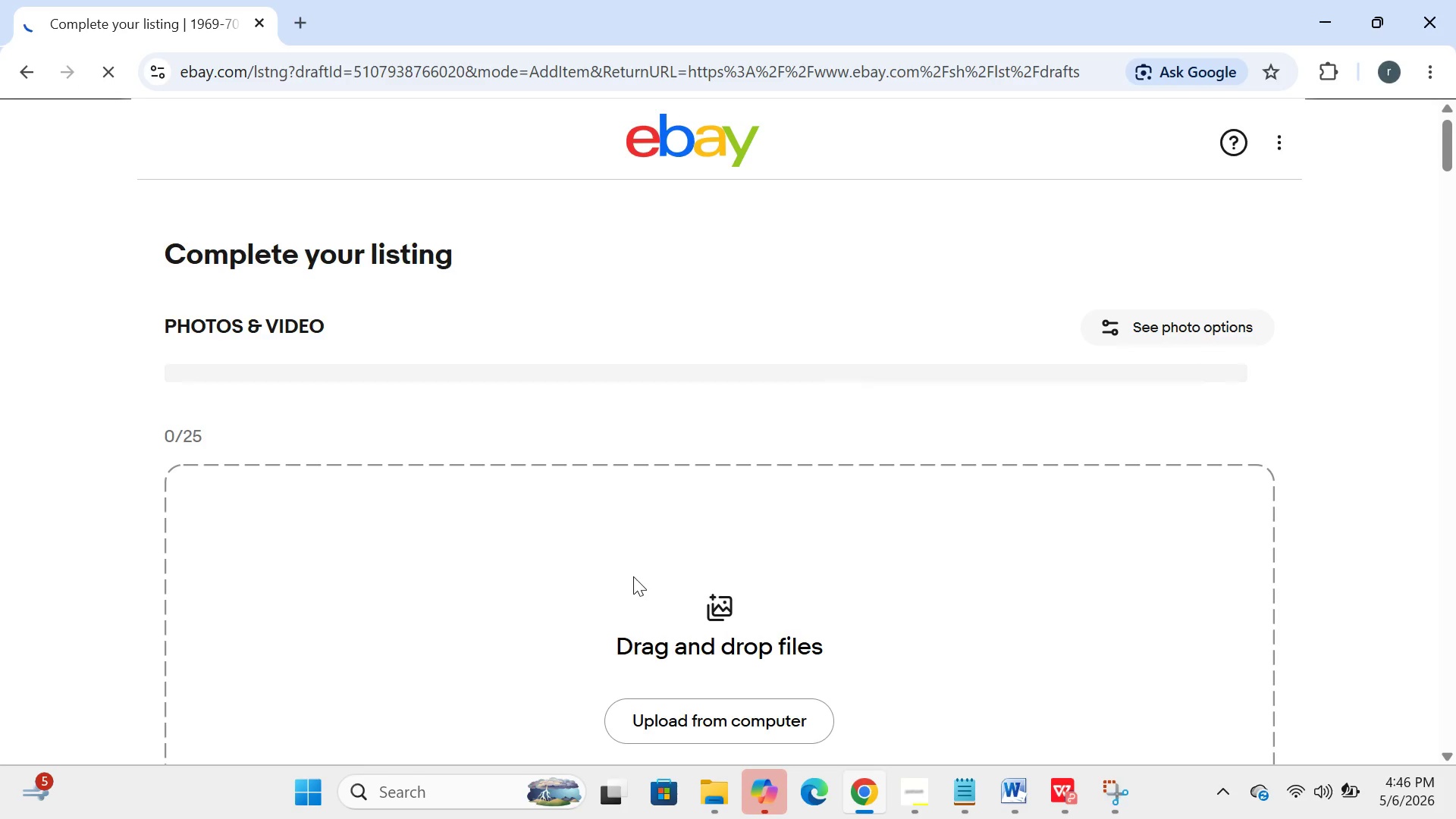 
left_click([427, 586])
 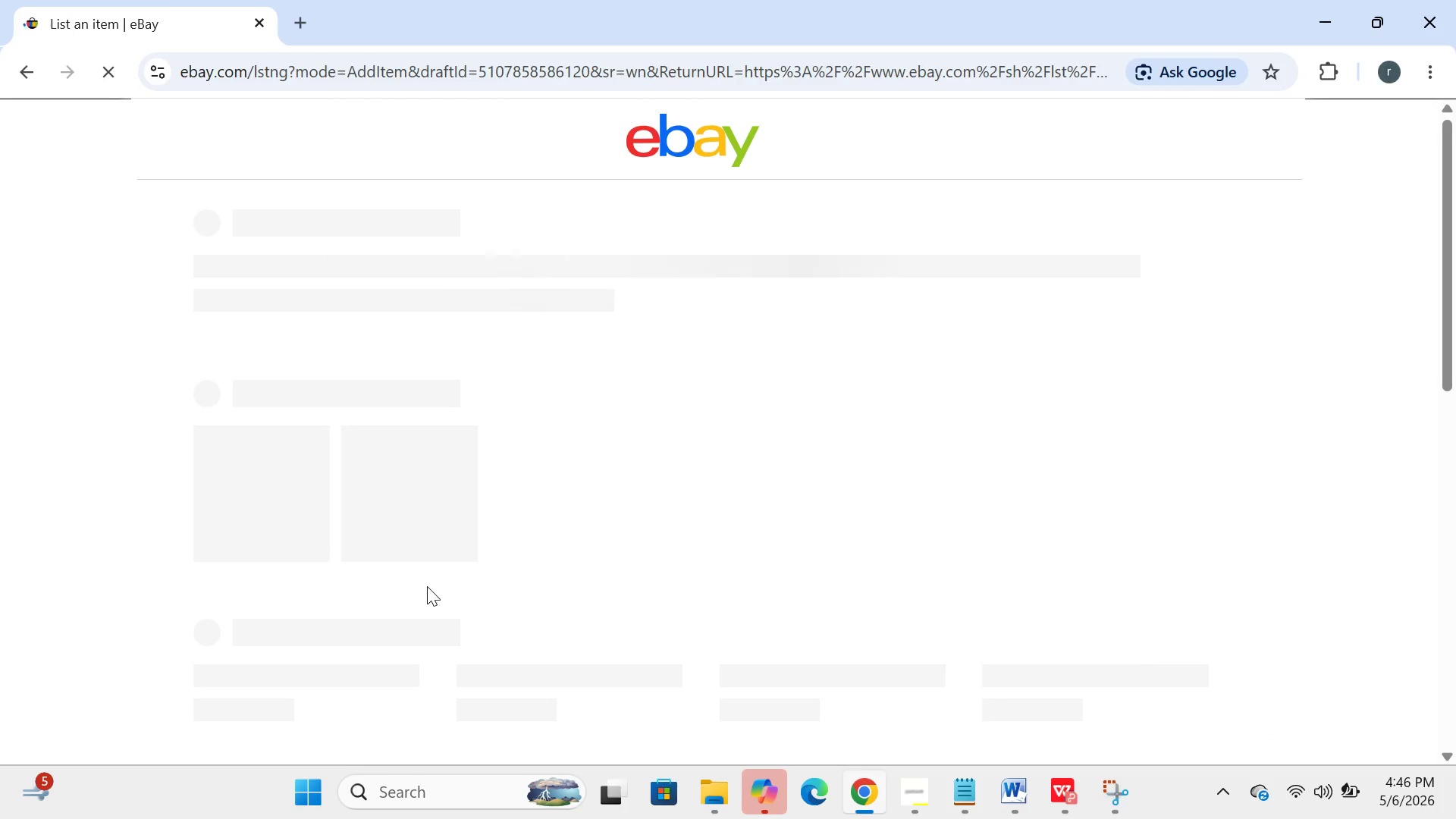 
wait(18.42)
 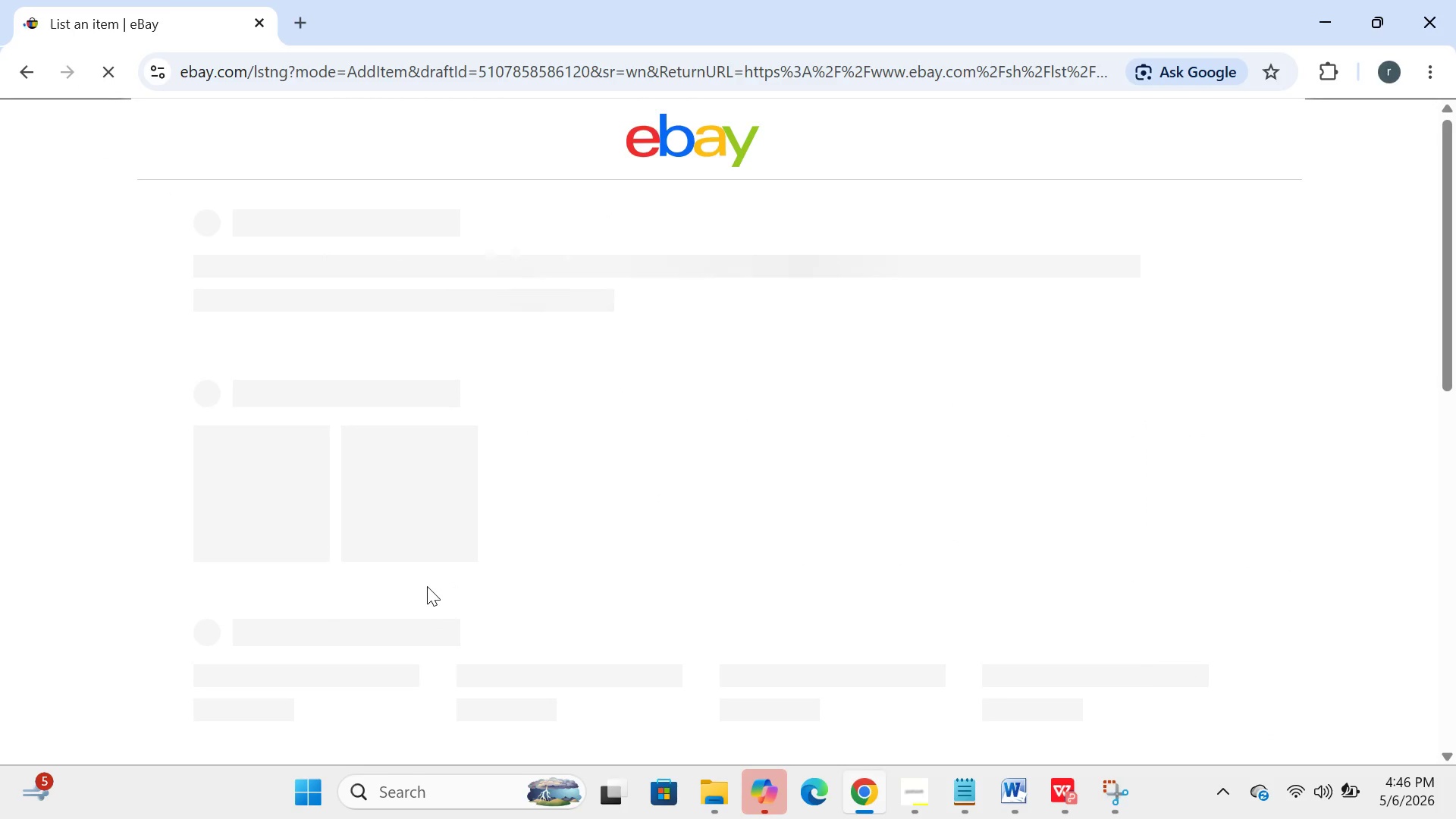 
left_click([923, 805])